 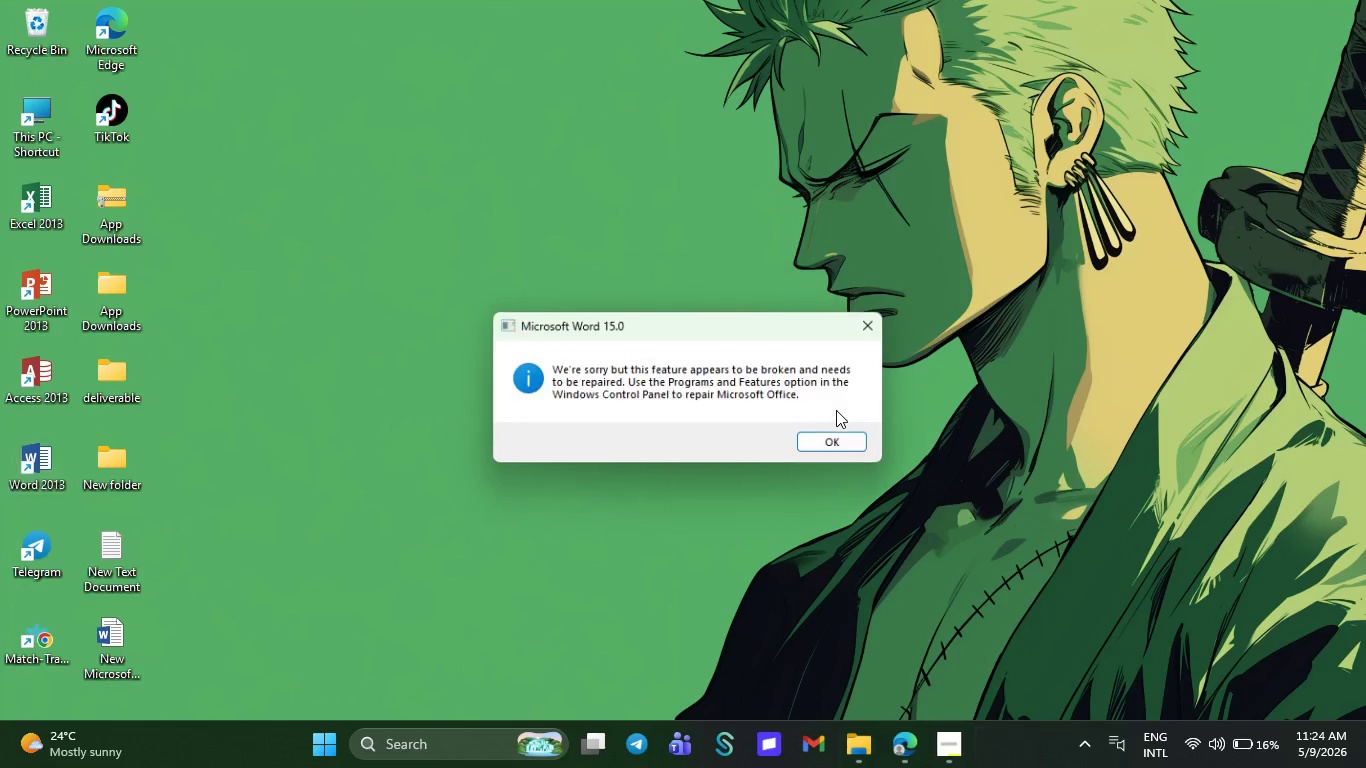 
left_click([977, 736])
 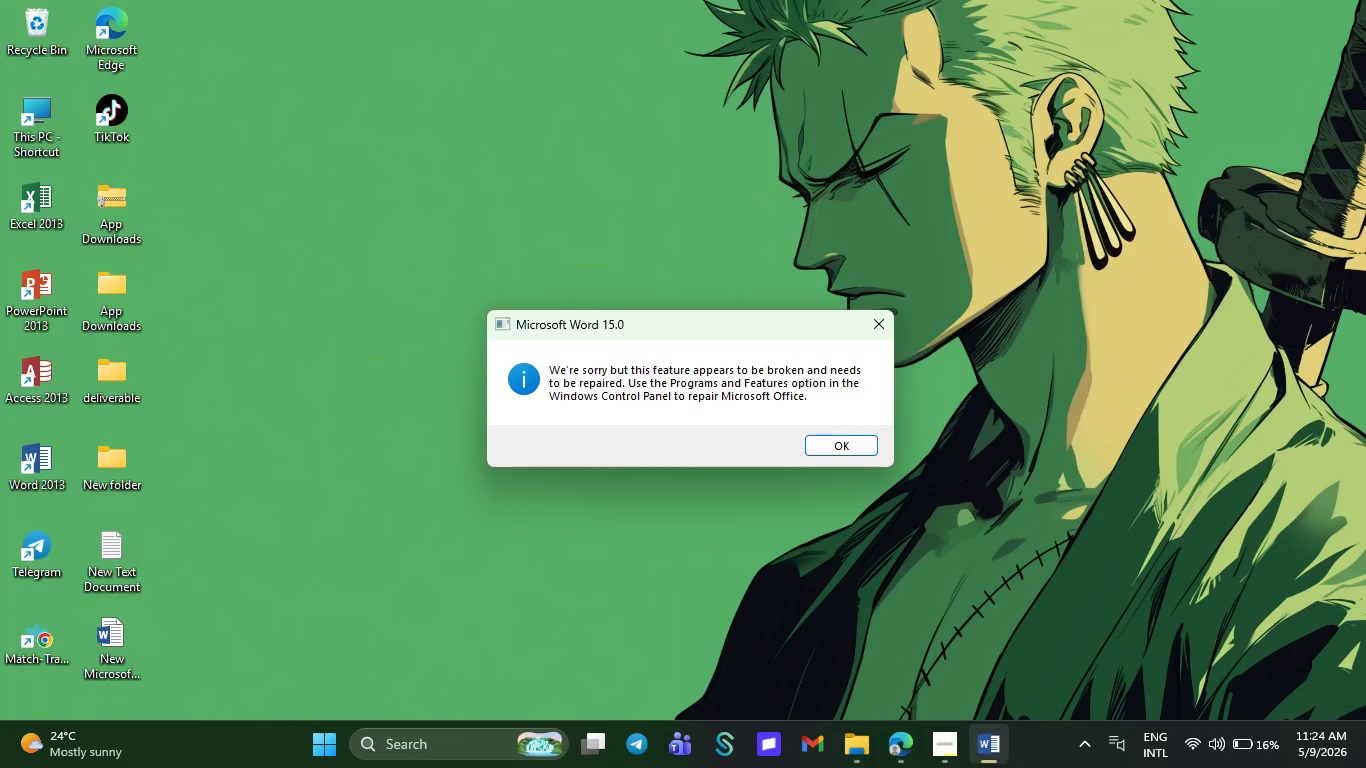 
left_click([994, 767])
 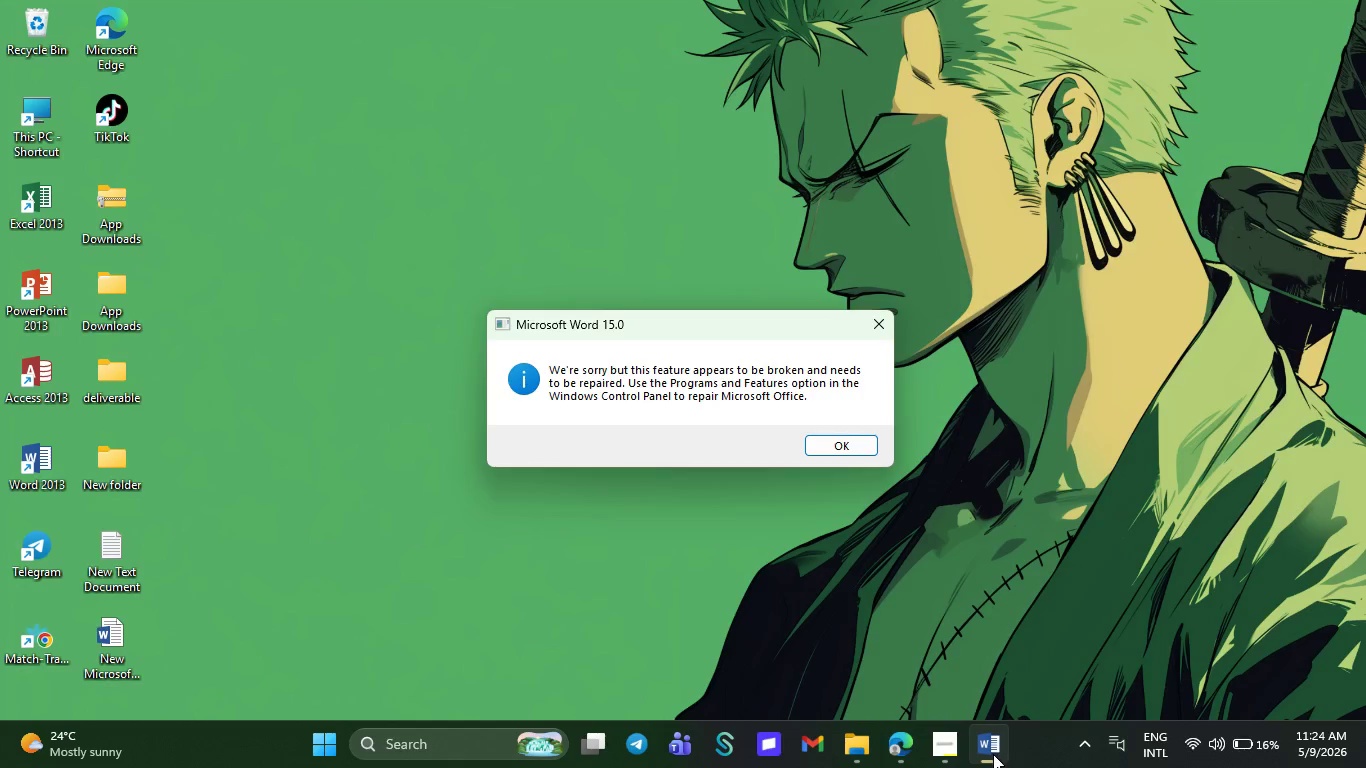 
left_click([993, 754])
 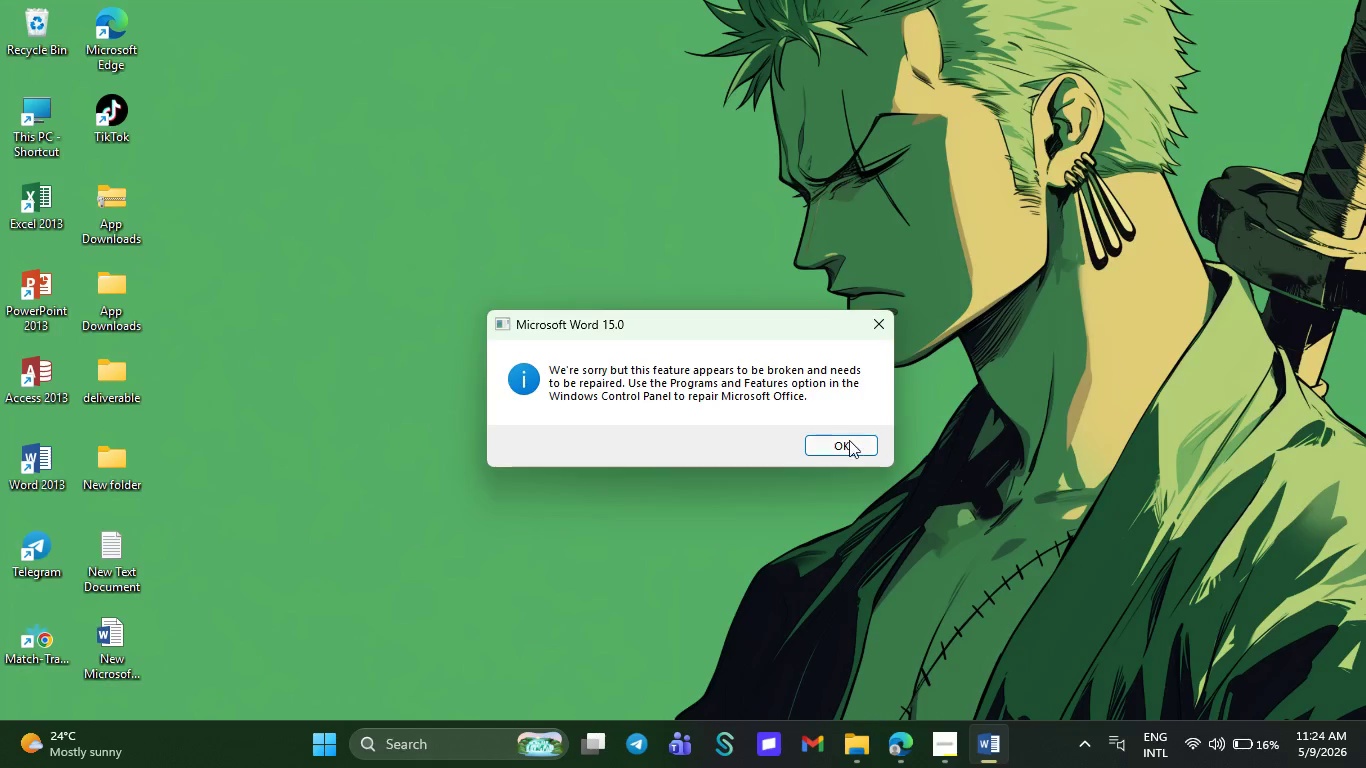 
left_click([848, 442])
 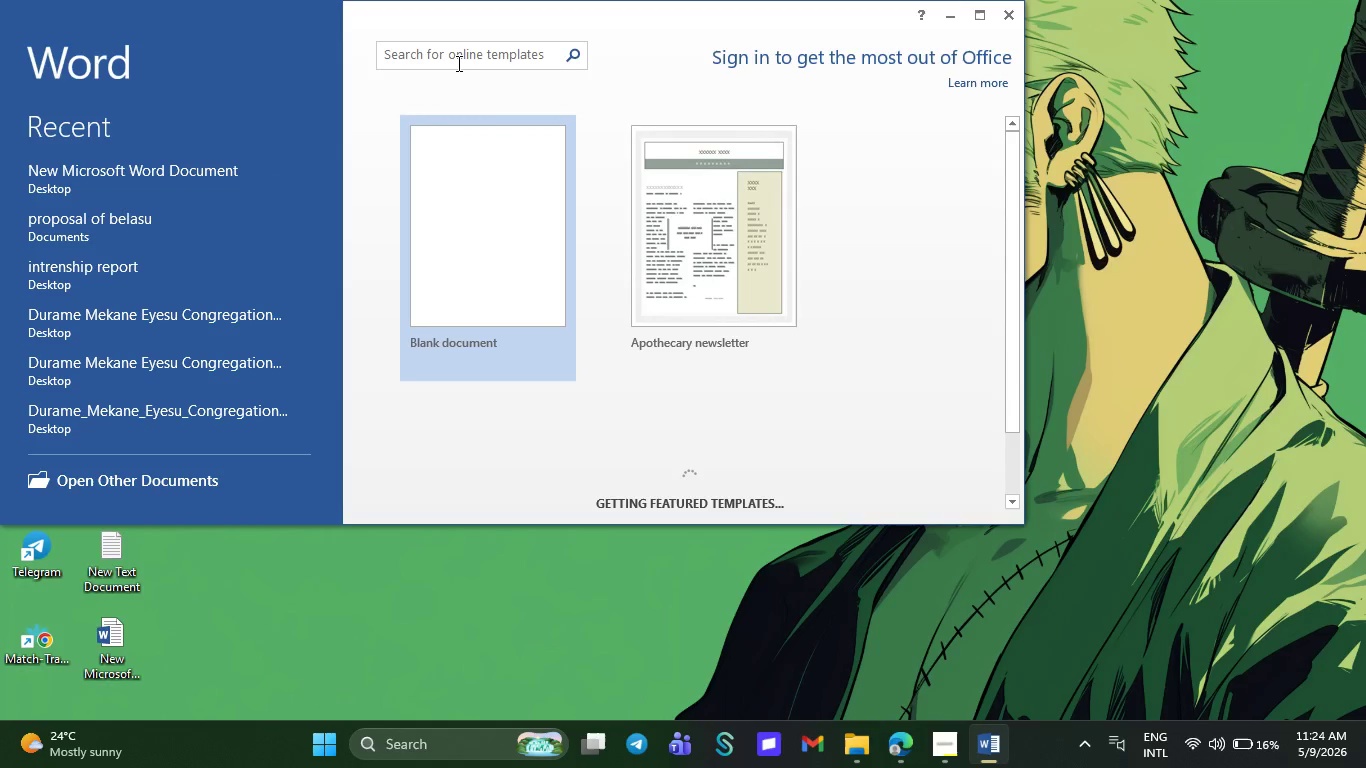 
double_click([504, 233])
 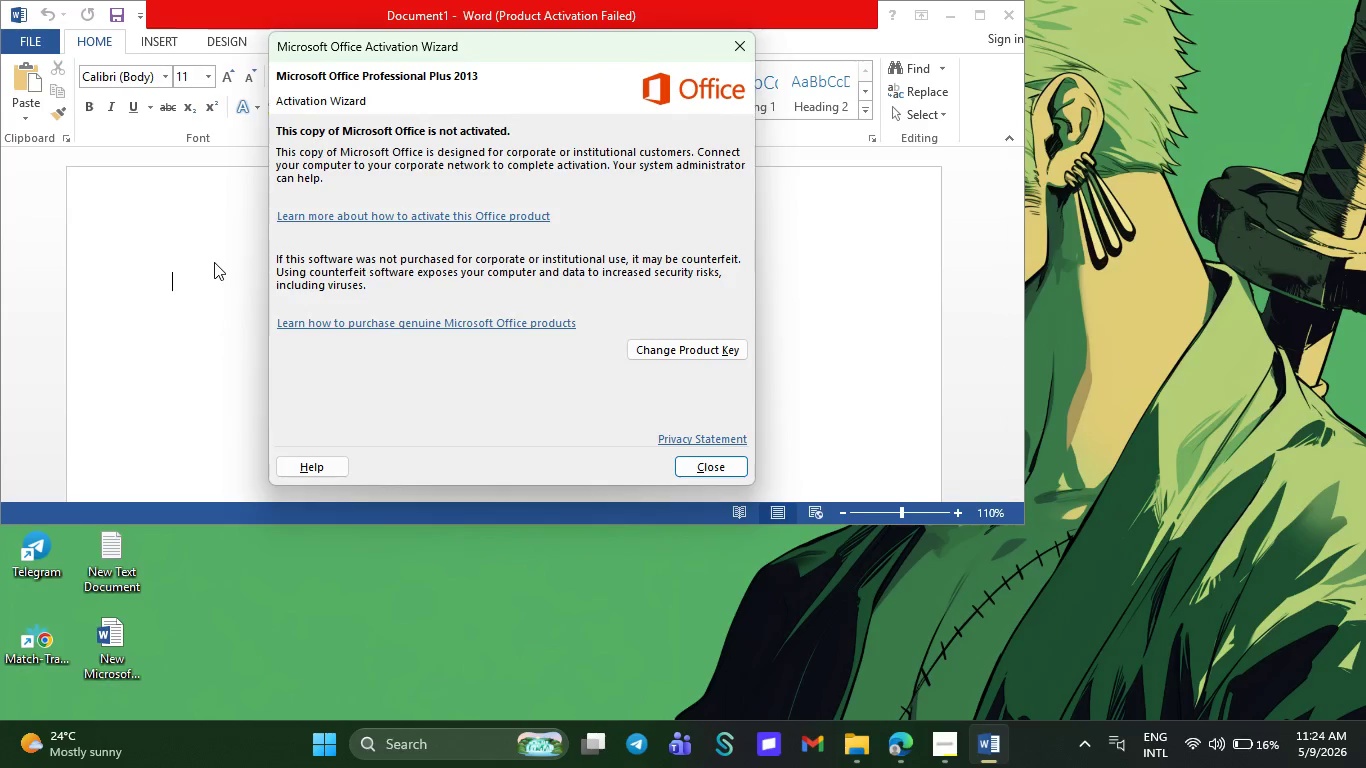 
left_click_drag(start_coordinate=[214, 262], to_coordinate=[699, 470])
 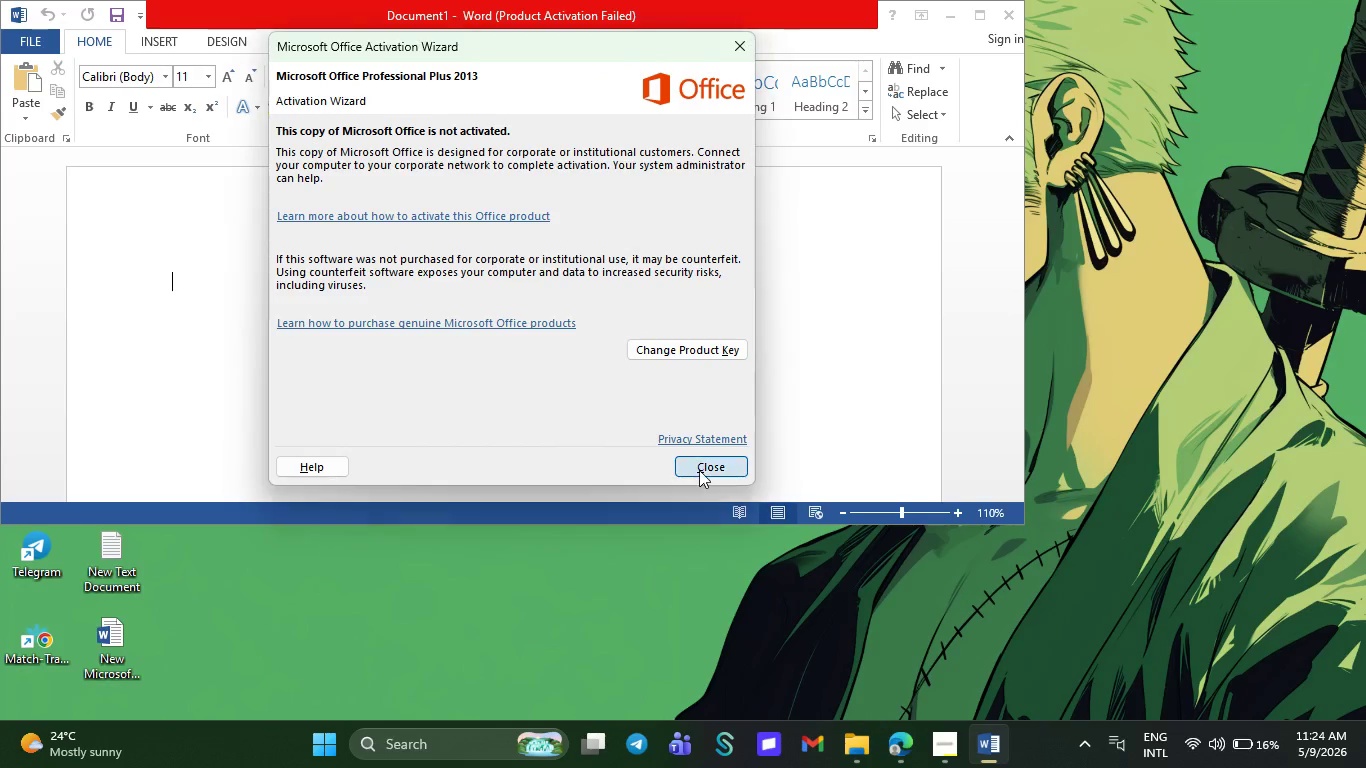 
left_click_drag(start_coordinate=[699, 470], to_coordinate=[637, 447])
 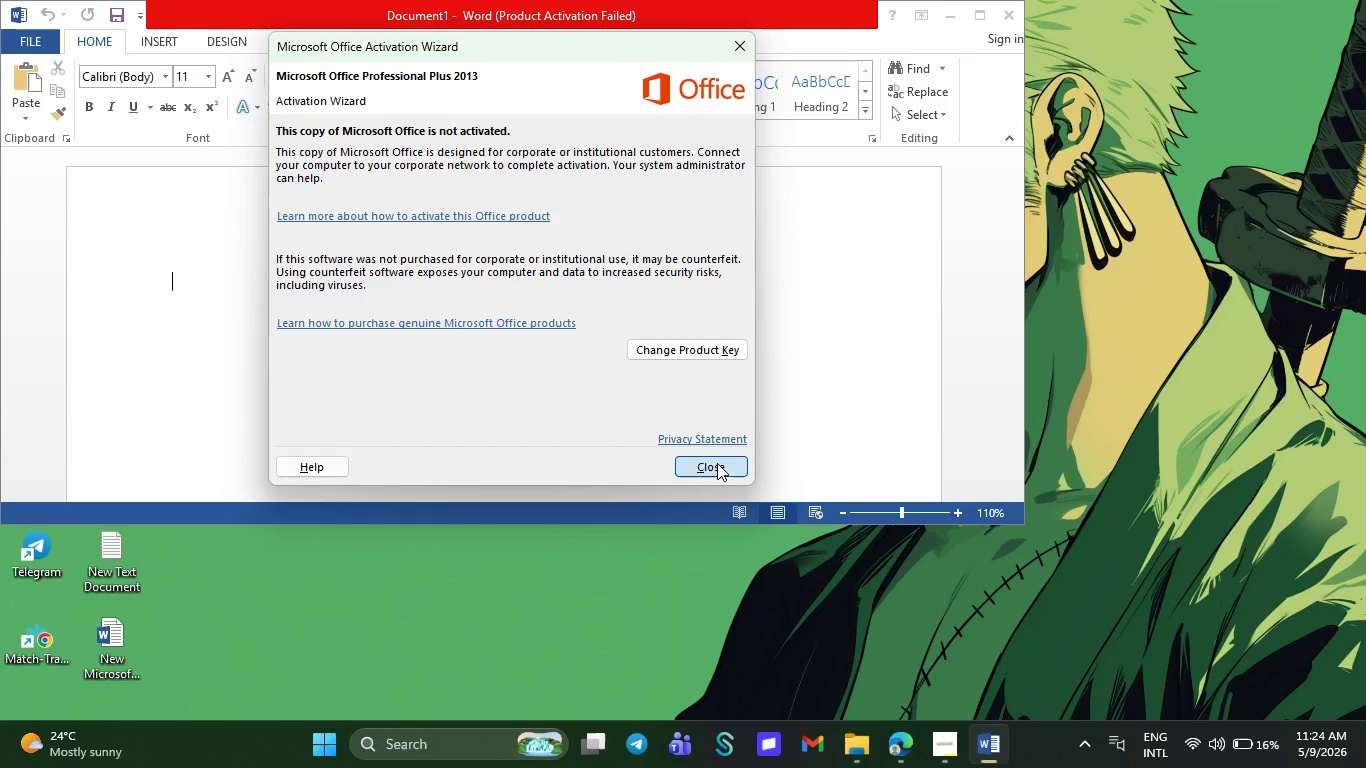 
left_click([717, 463])
 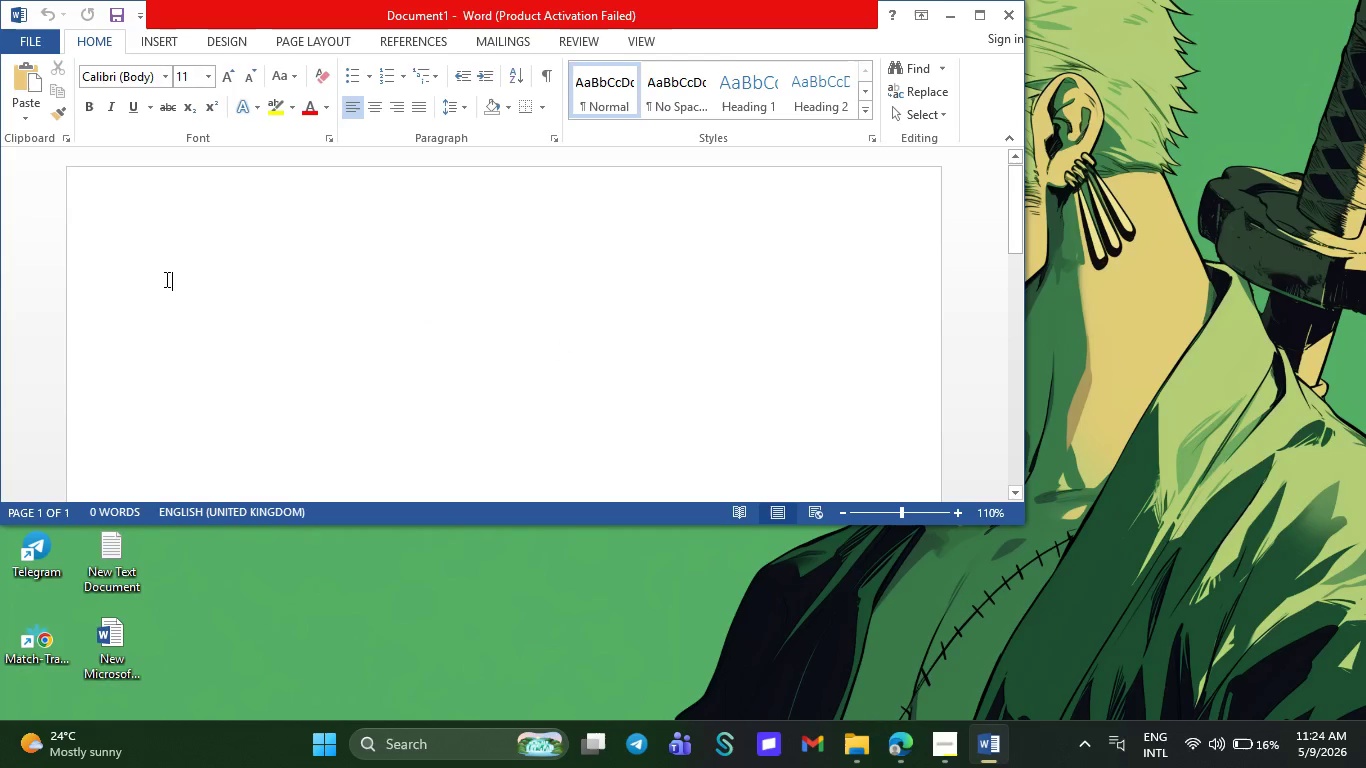 
right_click([165, 280])
 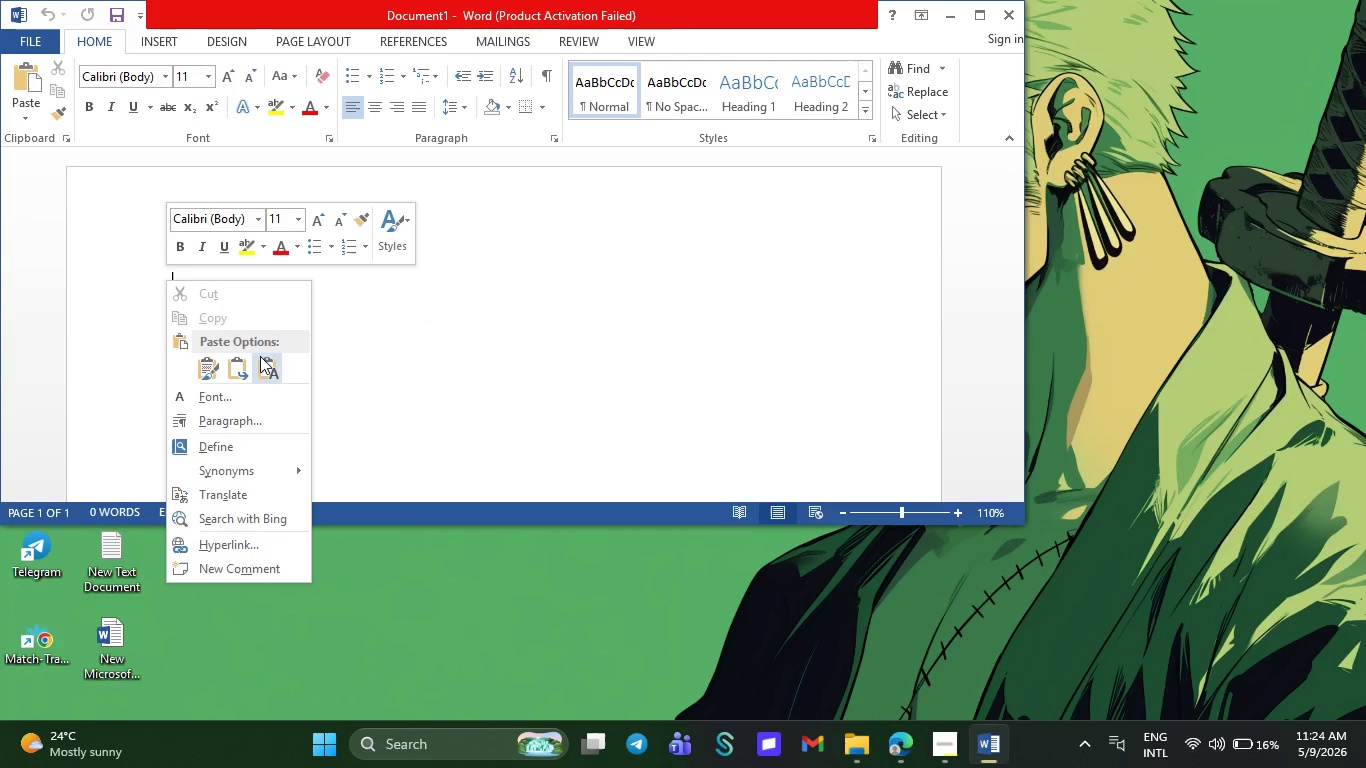 
left_click([267, 361])
 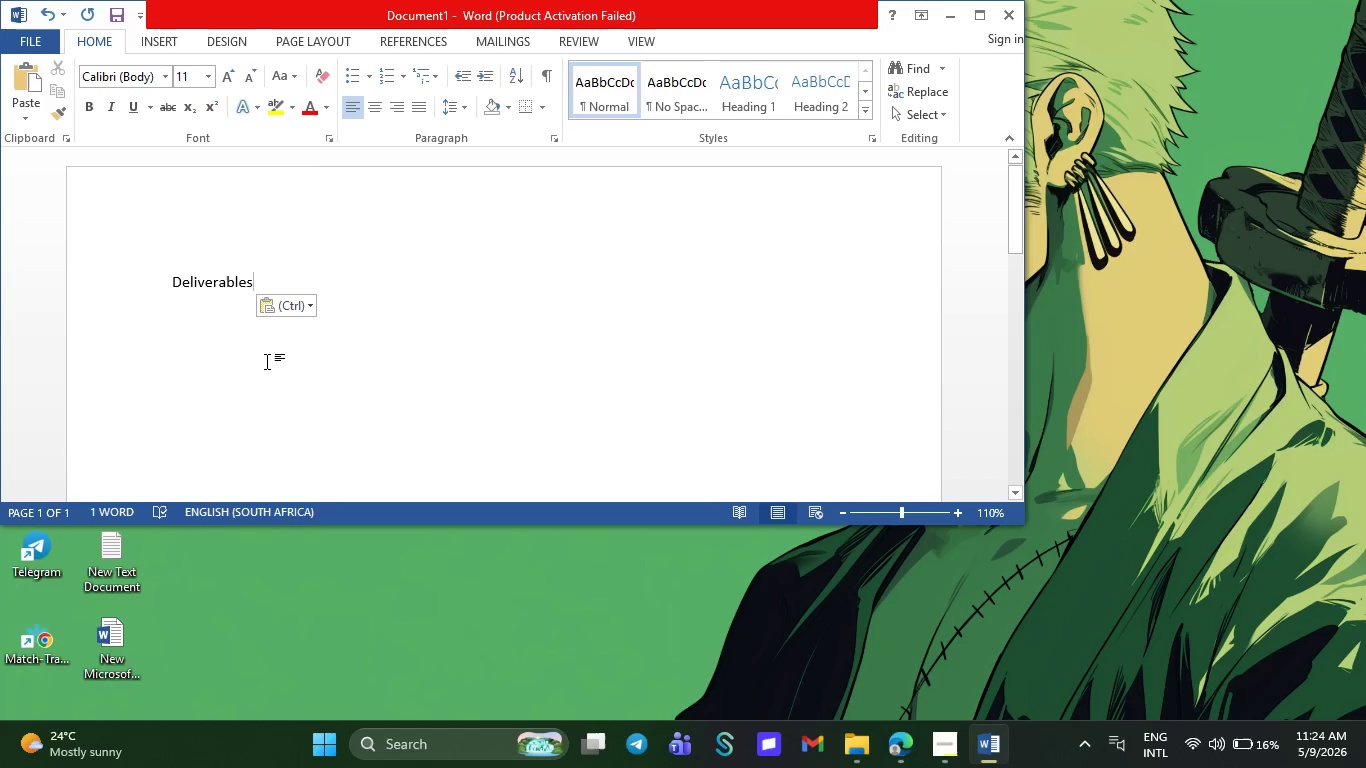 
key(Backspace)
 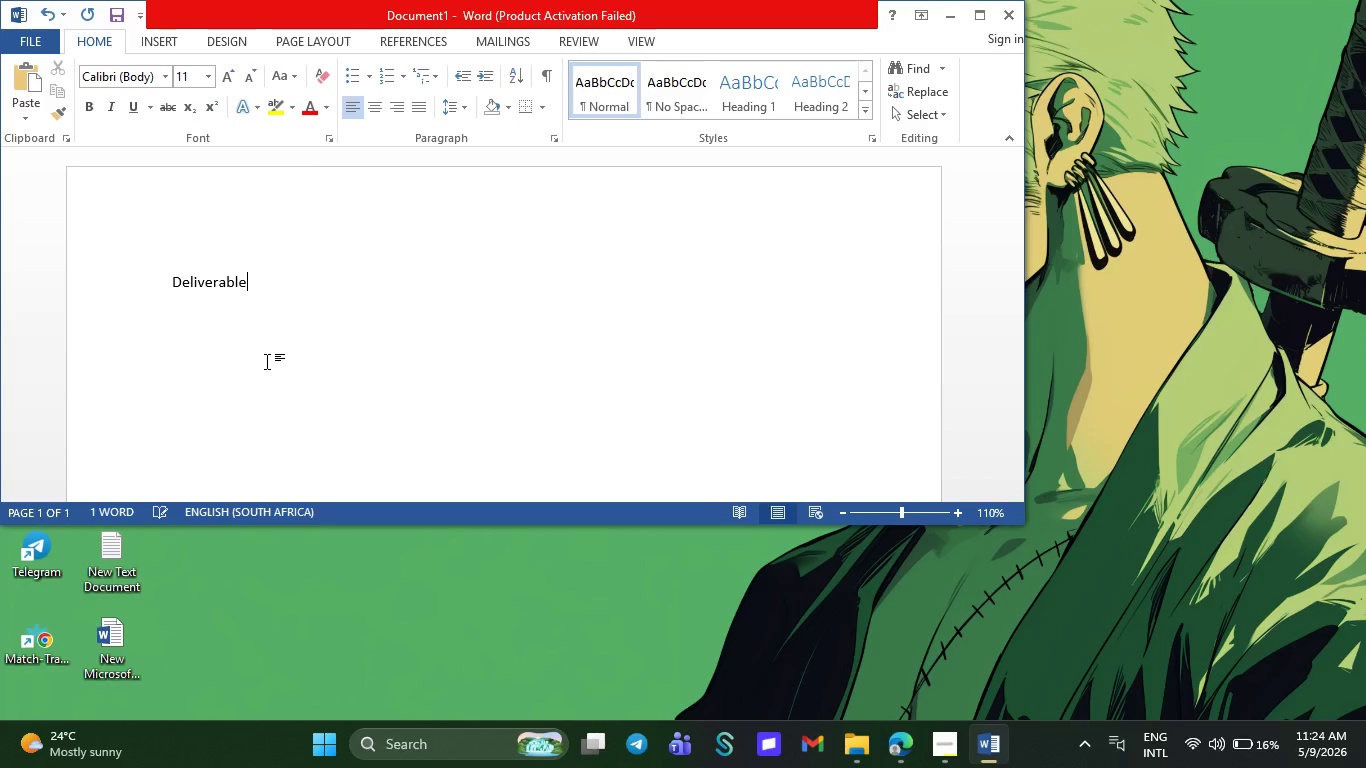 
key(Space)
 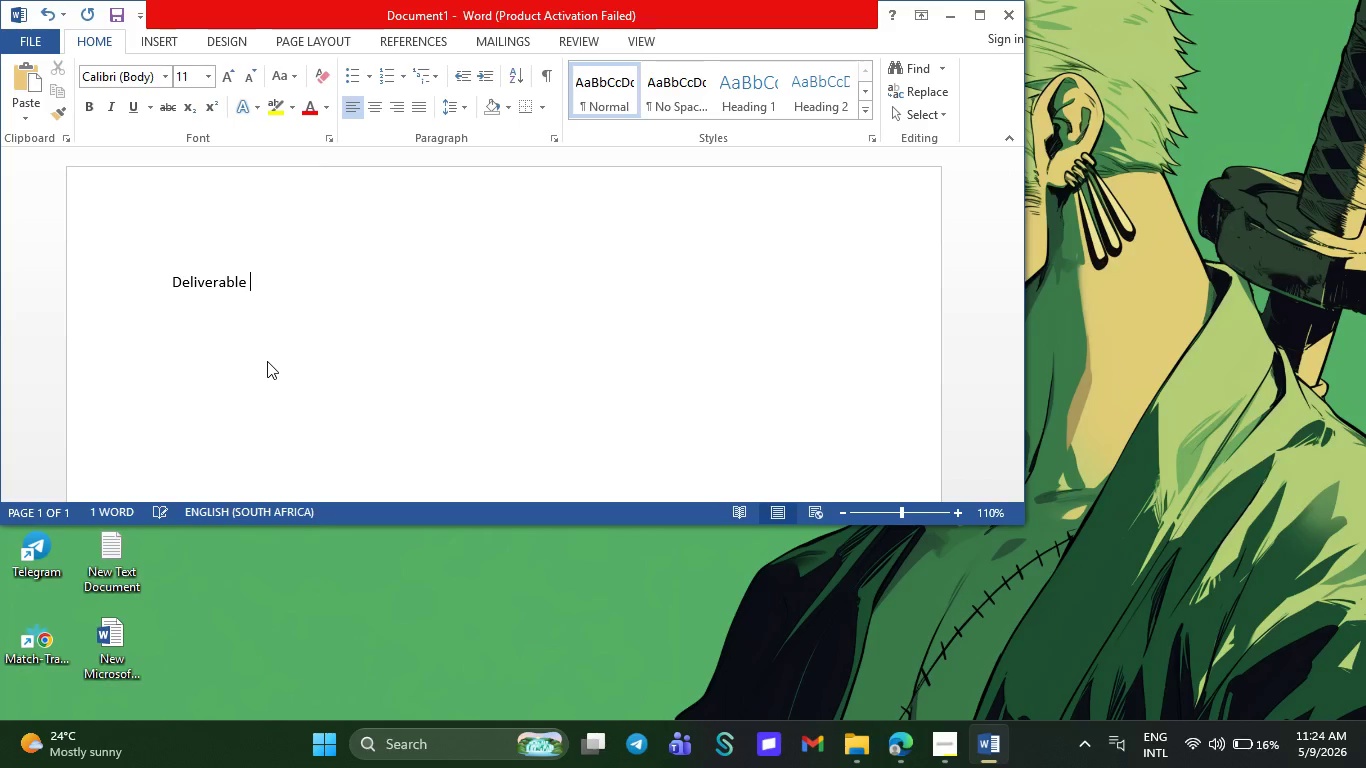 
key(1)
 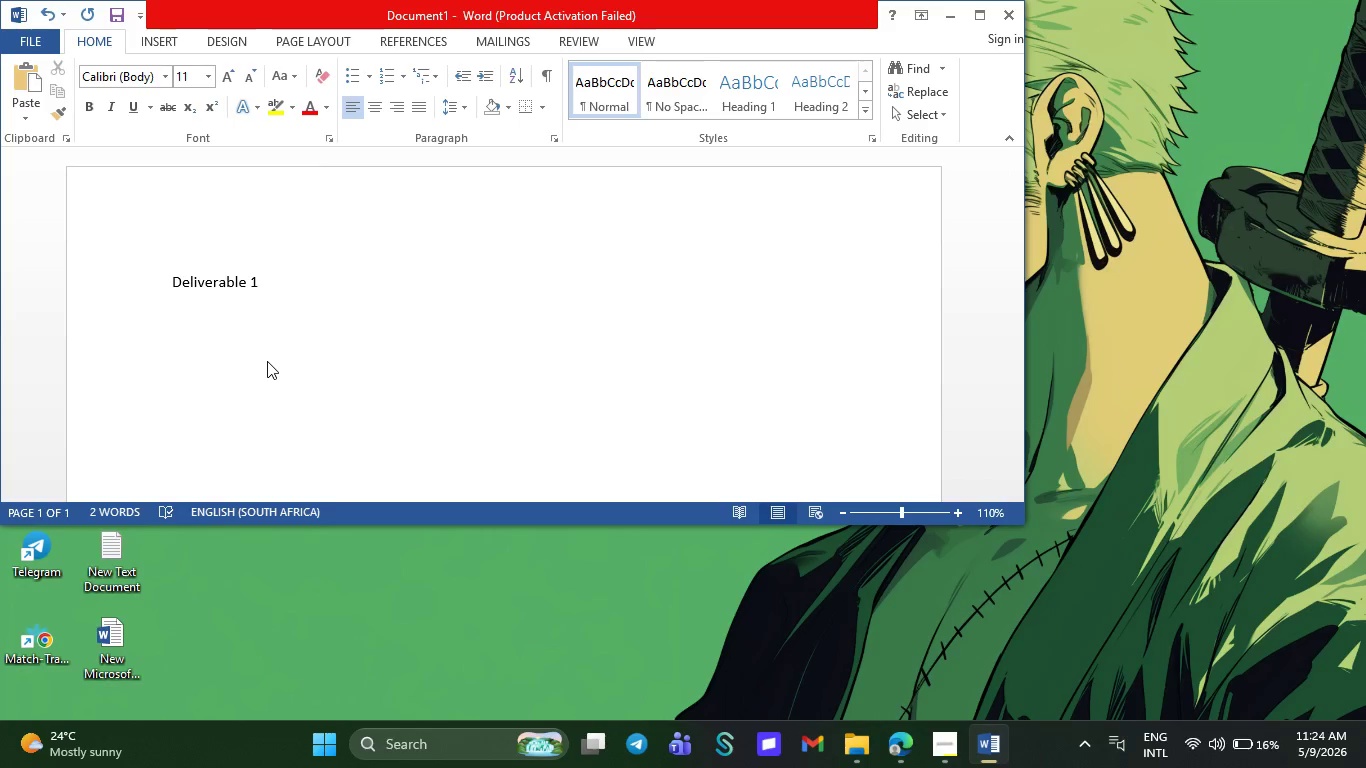 
key(Shift+ShiftRight)
 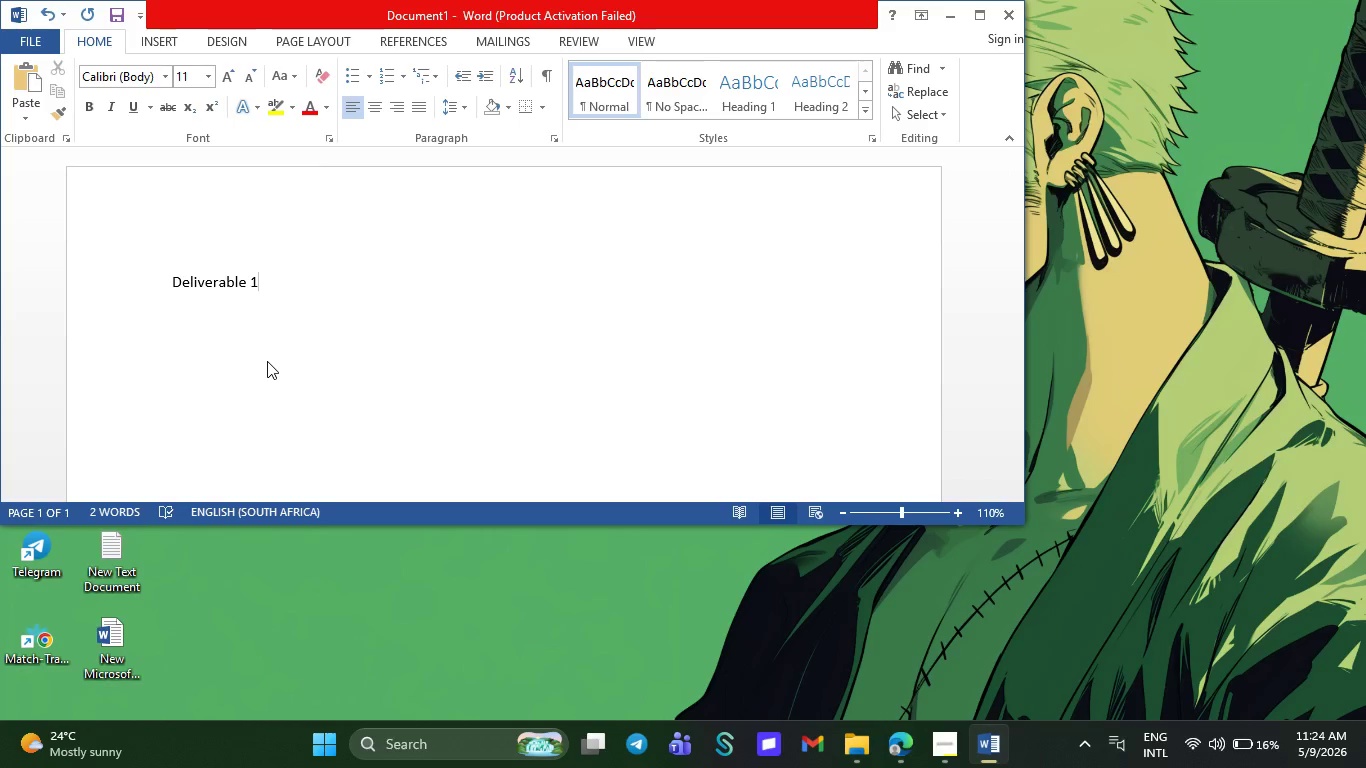 
key(Shift+Semicolon)
 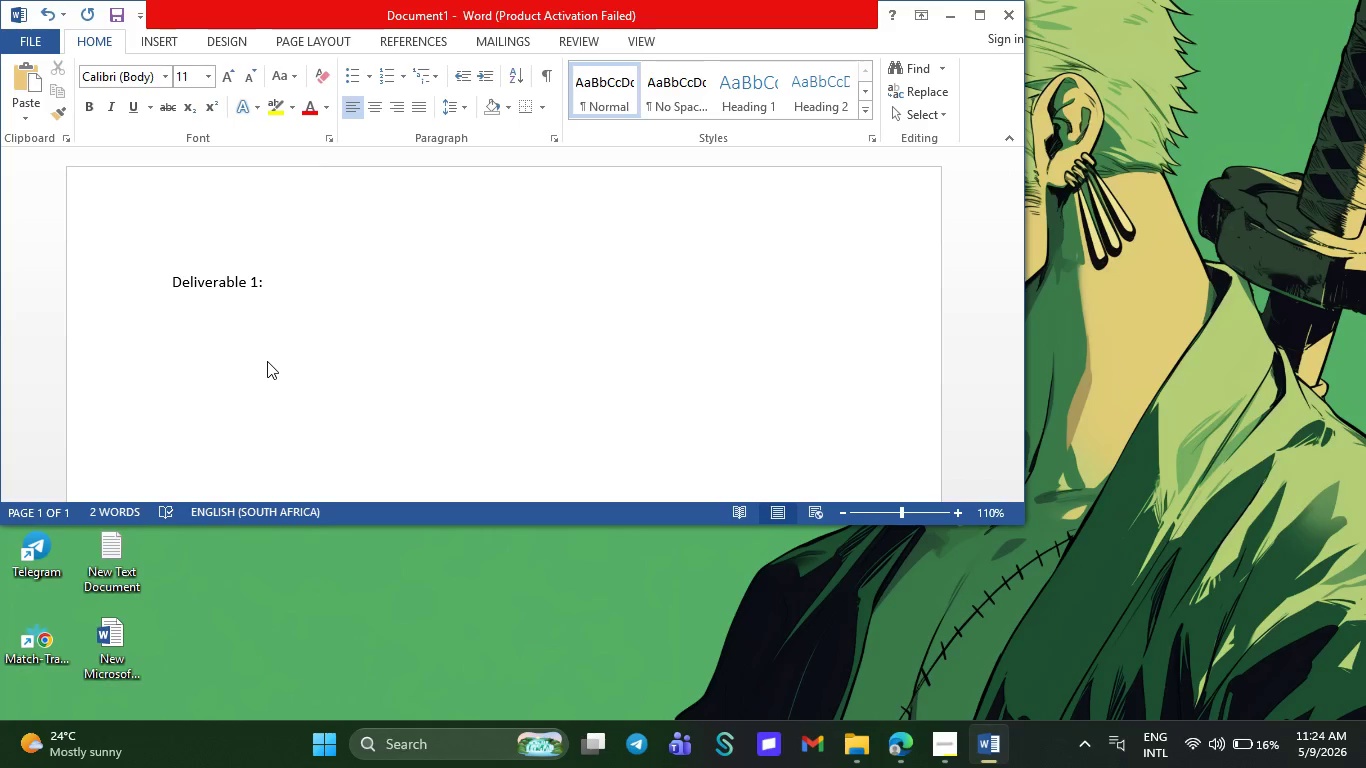 
key(Space)
 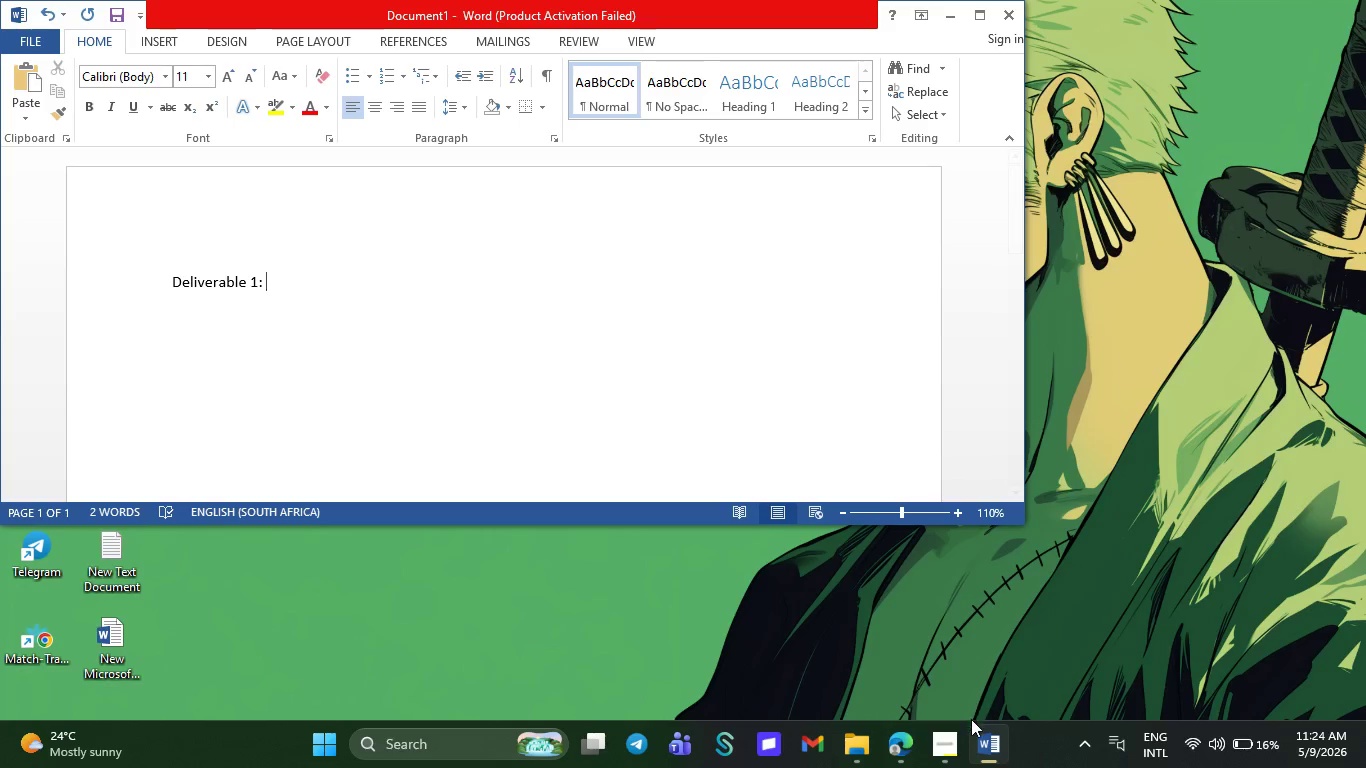 
left_click([943, 744])